 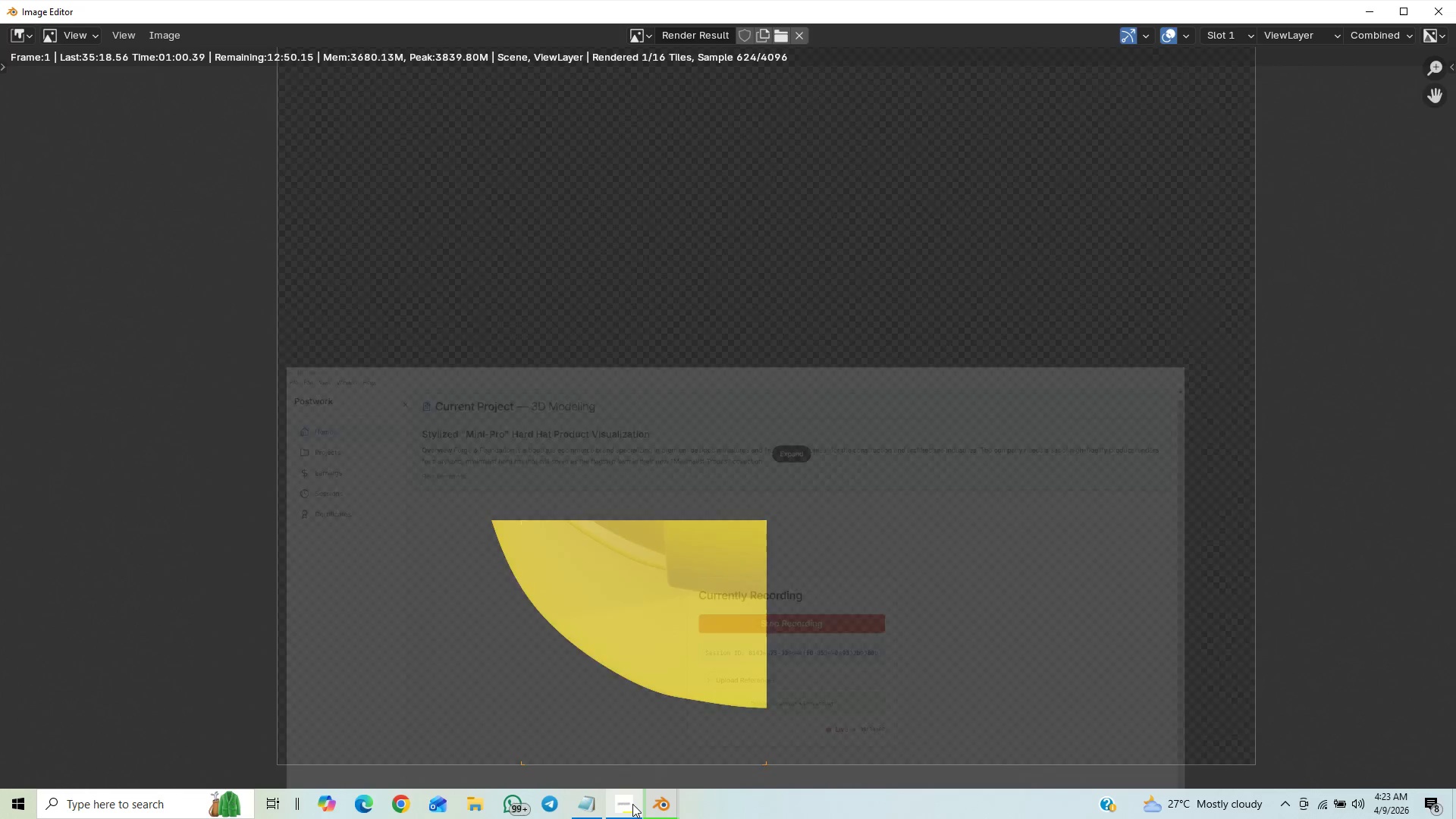 
key(Control+S)
 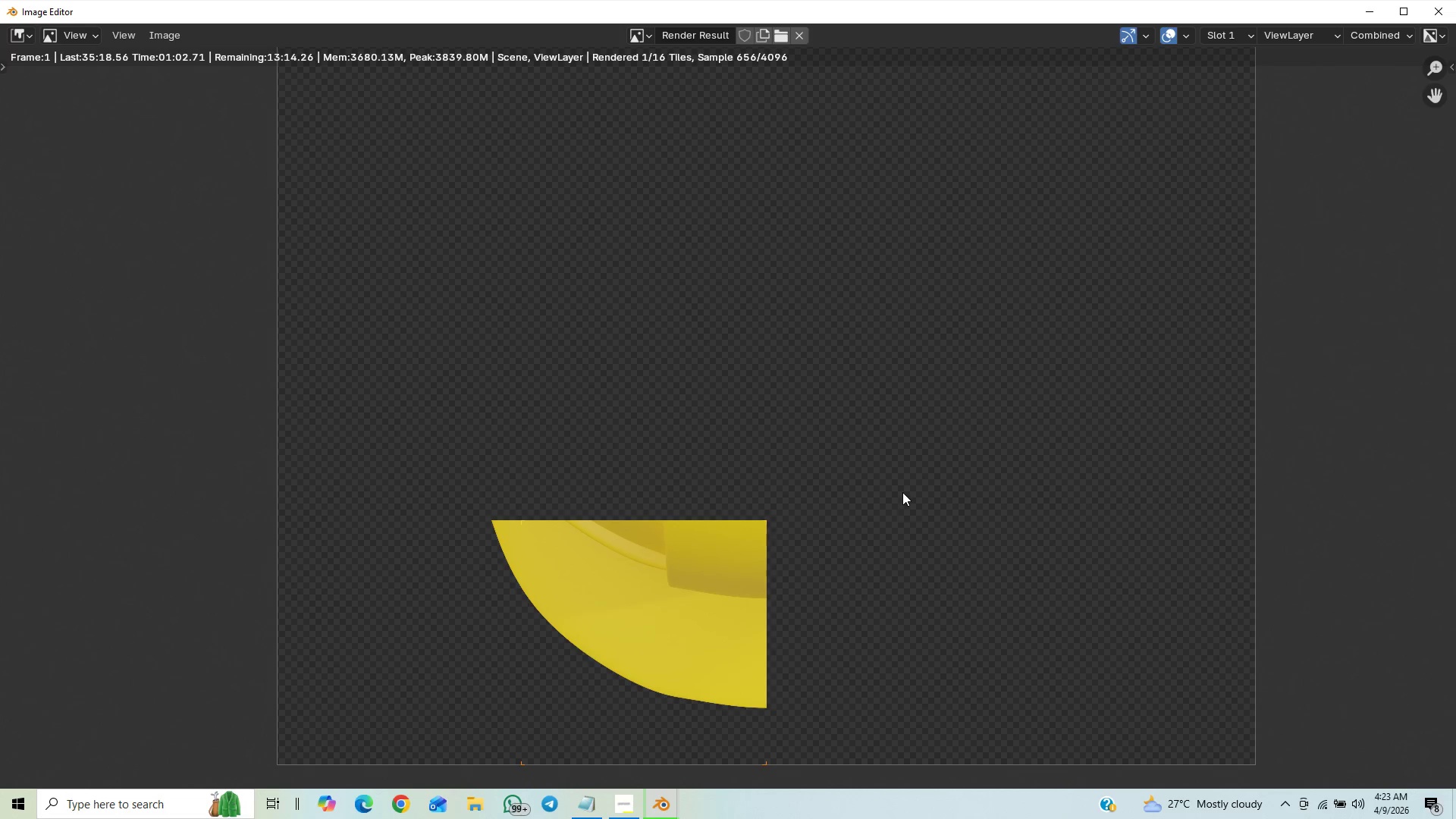 
scroll: coordinate [902, 492], scroll_direction: down, amount: 1.0
 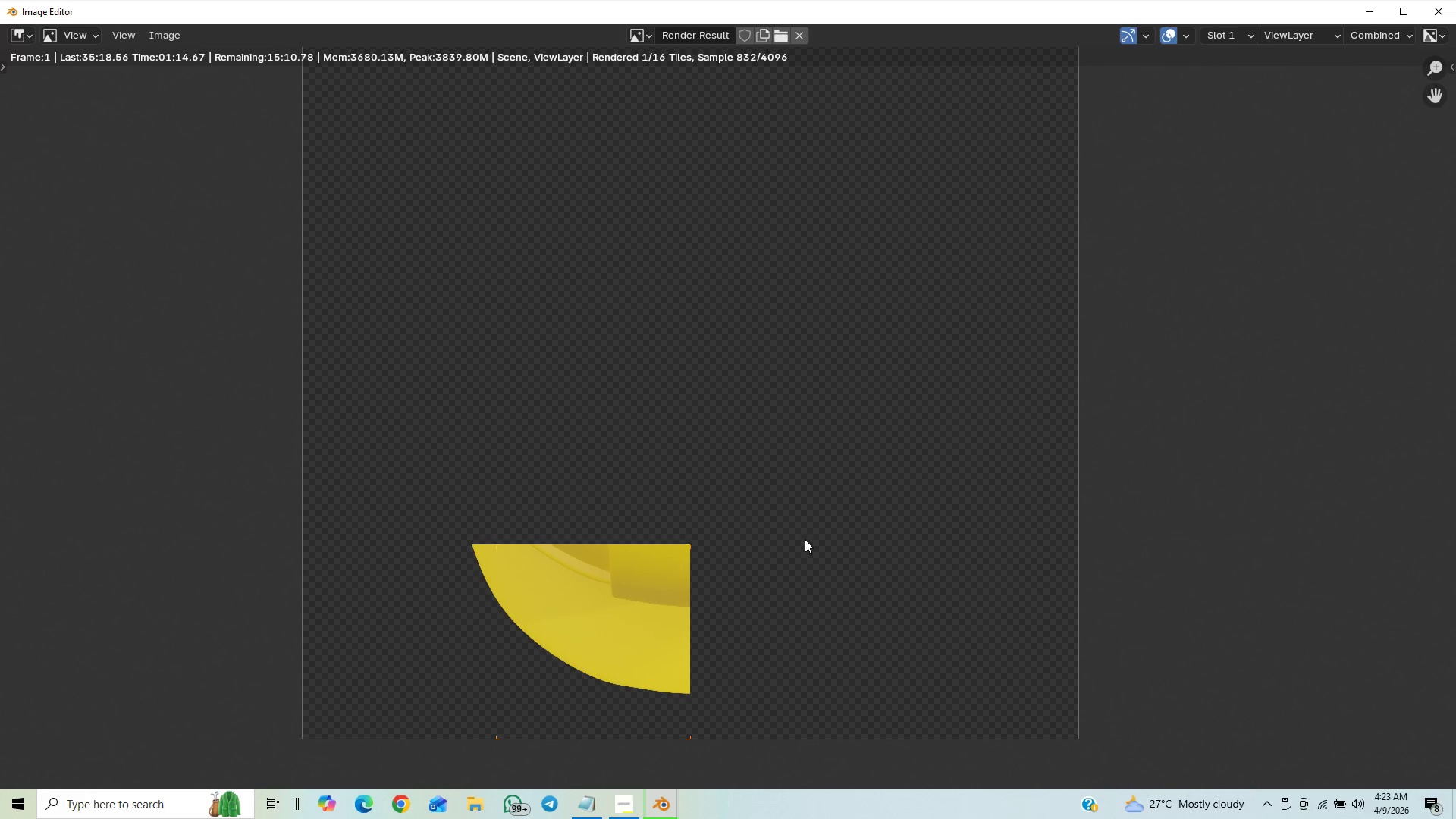 
wait(16.35)
 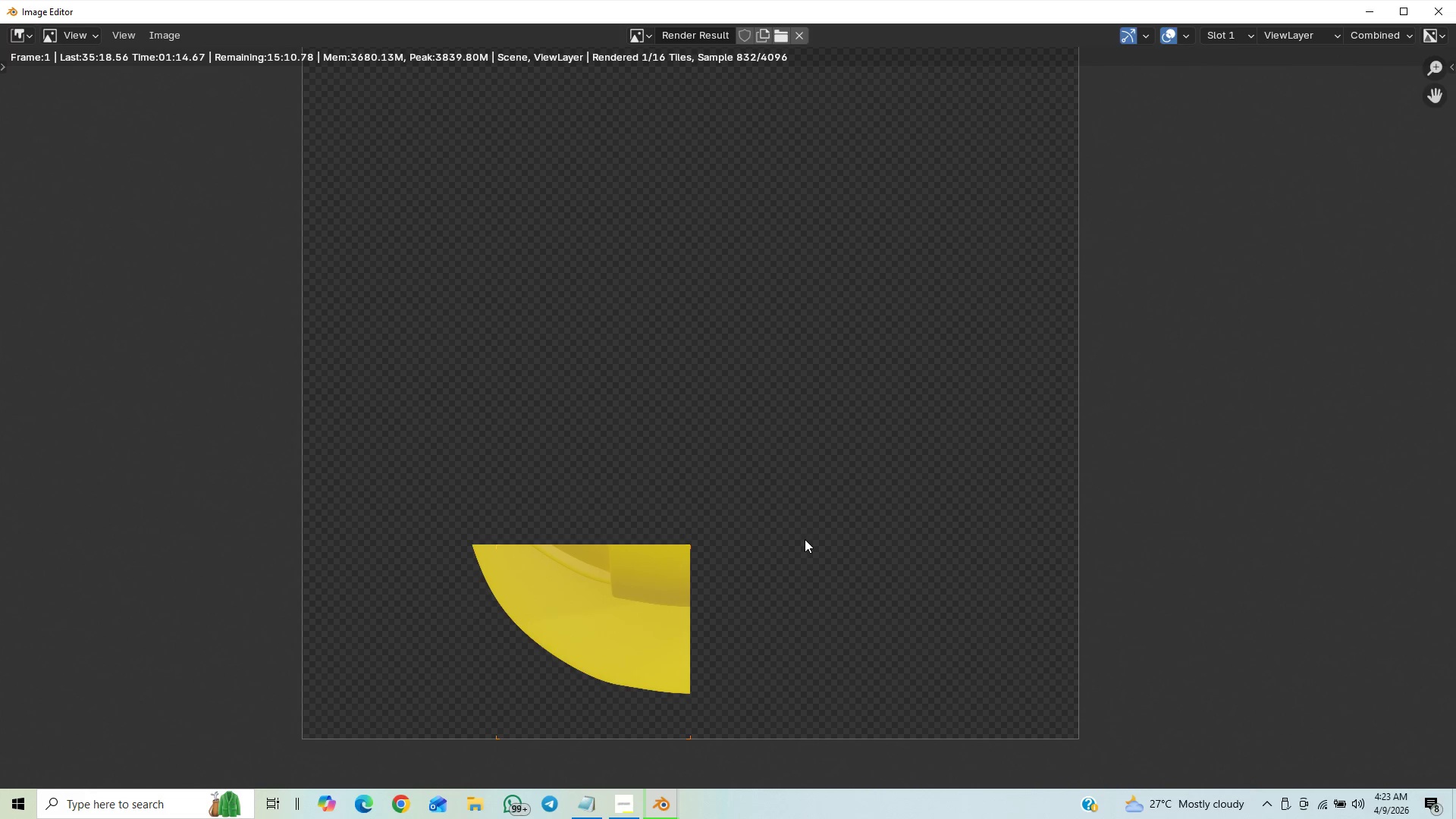 
scroll: coordinate [919, 491], scroll_direction: down, amount: 2.0
 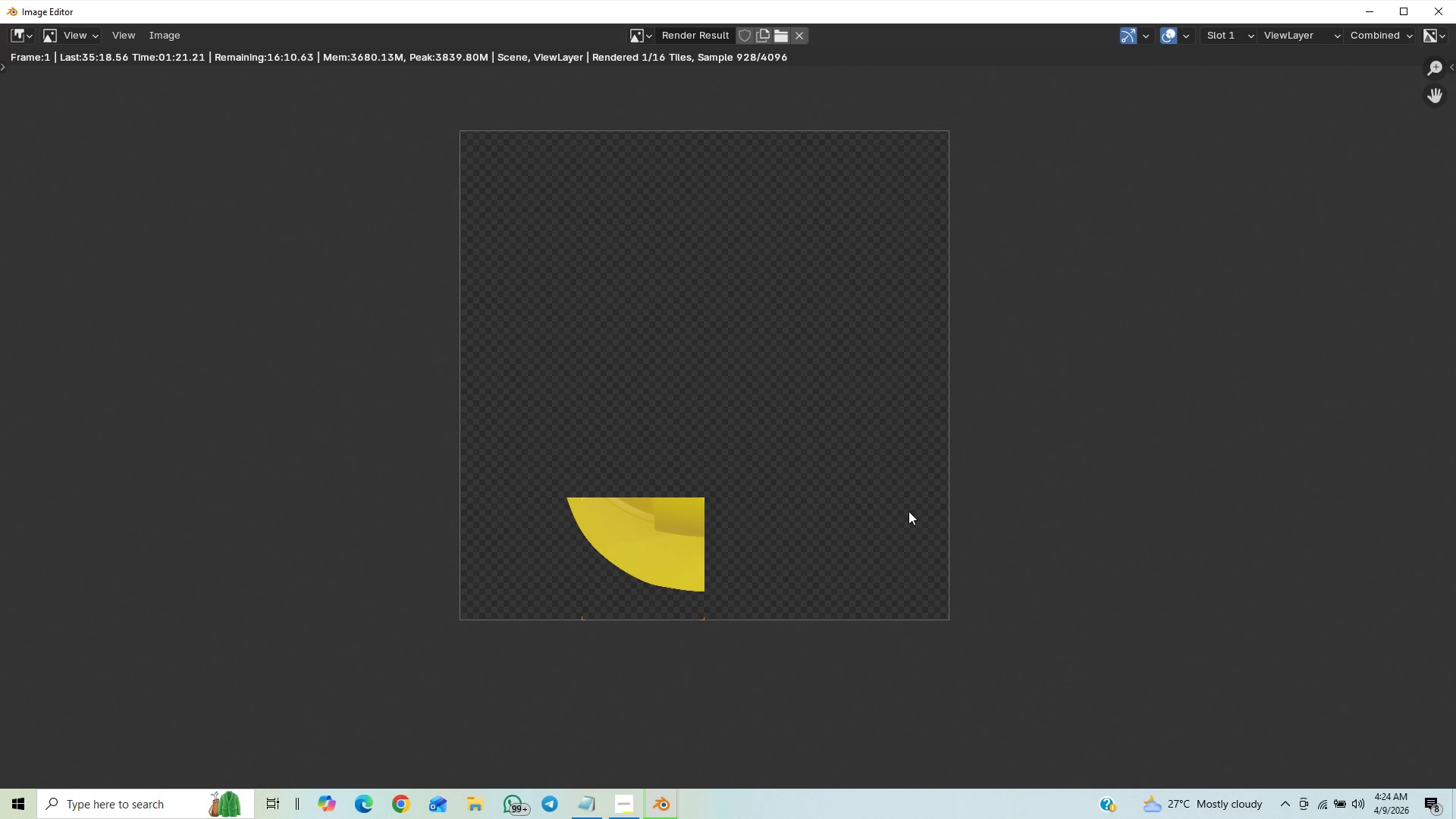 
scroll: coordinate [908, 511], scroll_direction: up, amount: 5.0
 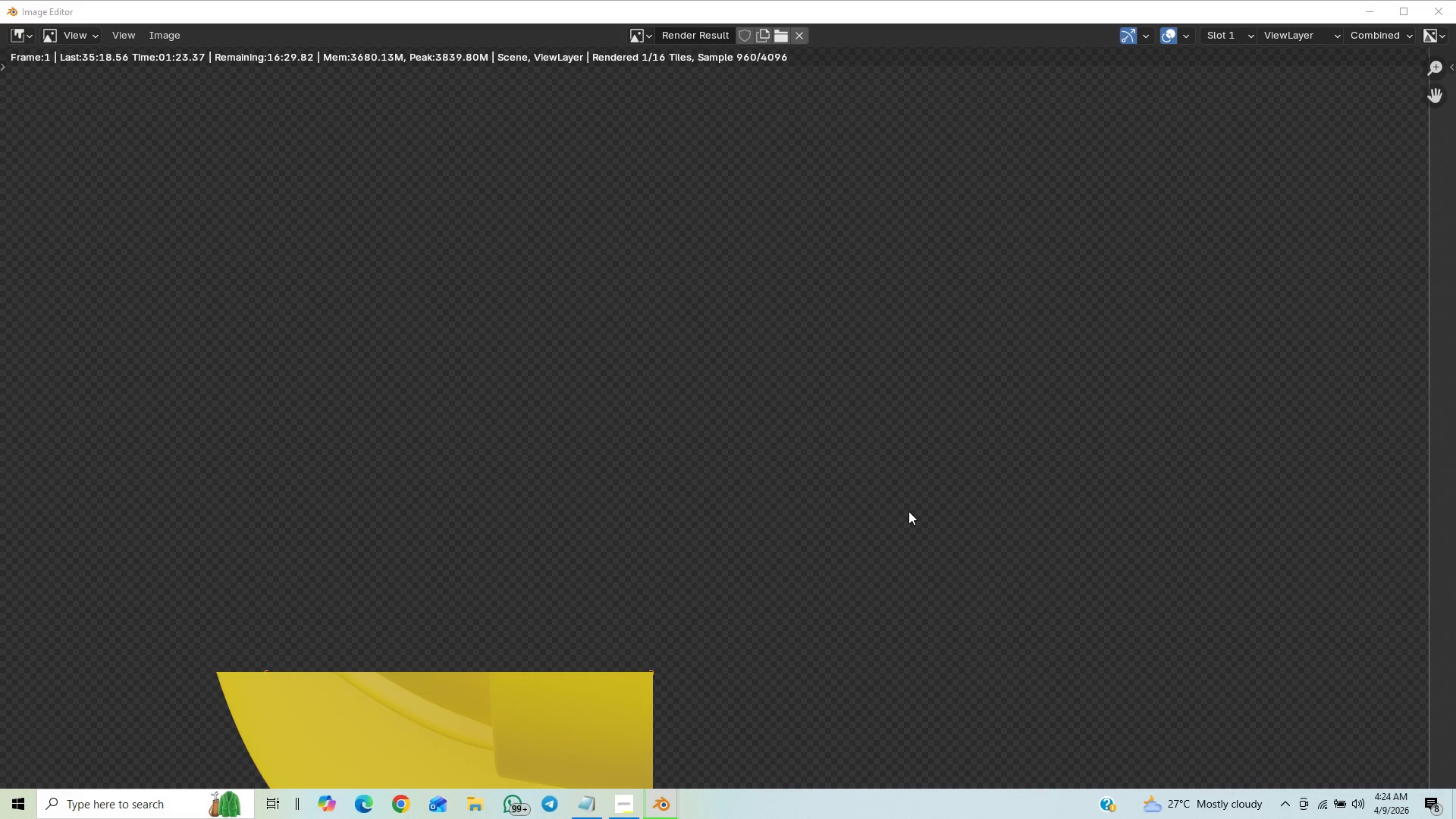 
scroll: coordinate [908, 511], scroll_direction: down, amount: 2.0
 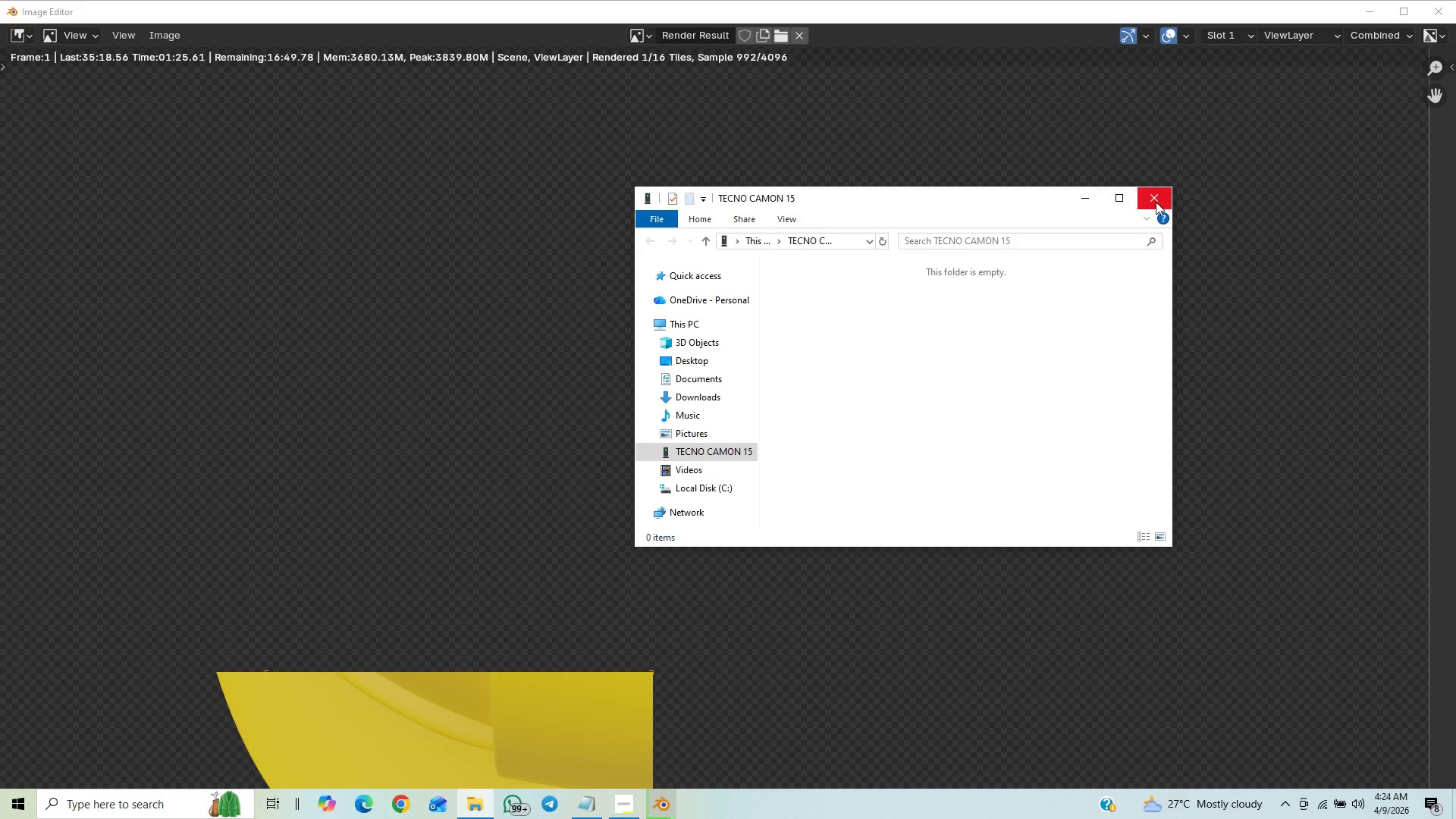 
left_click([1156, 202])
 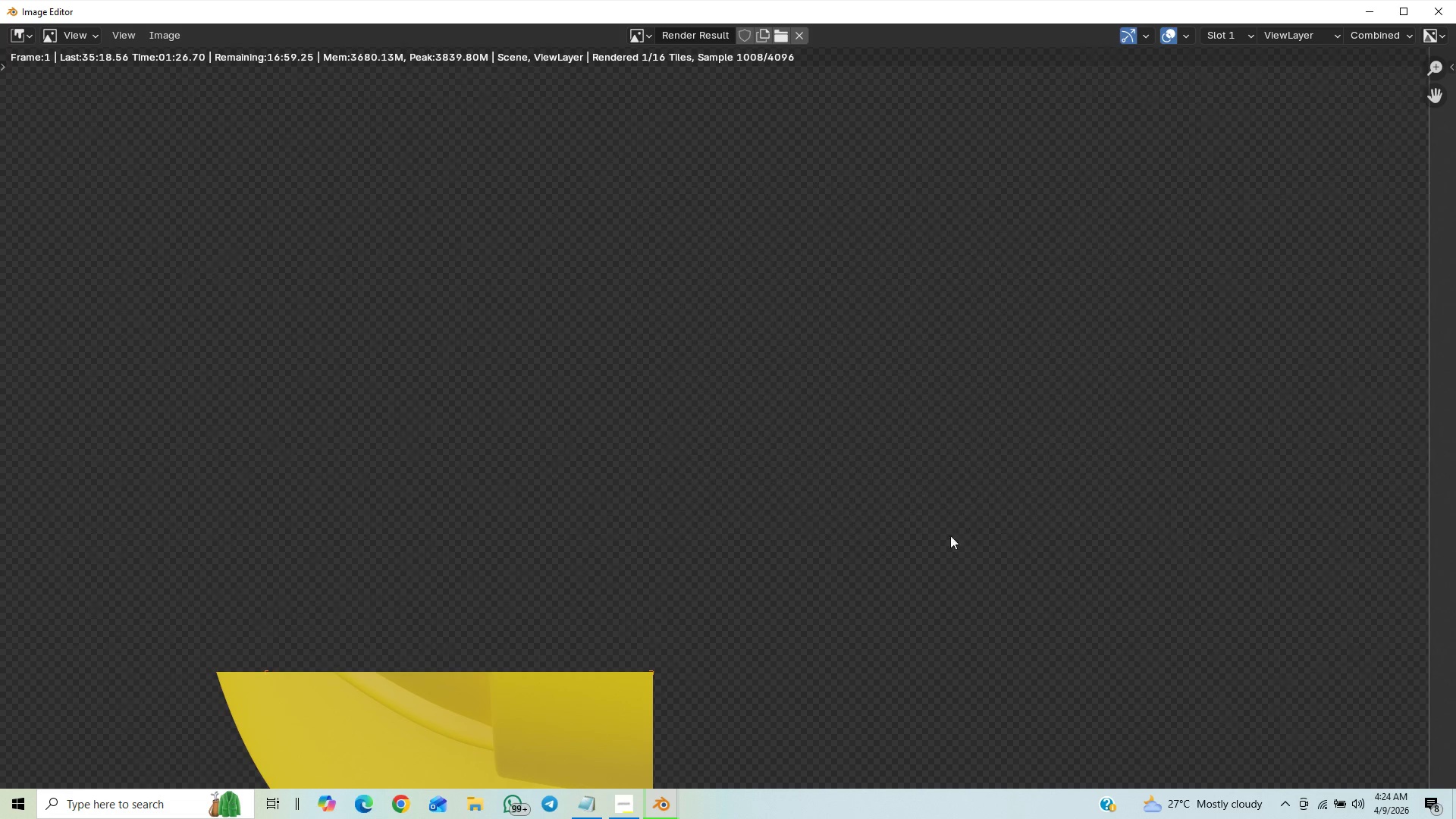 
scroll: coordinate [943, 536], scroll_direction: down, amount: 1.0
 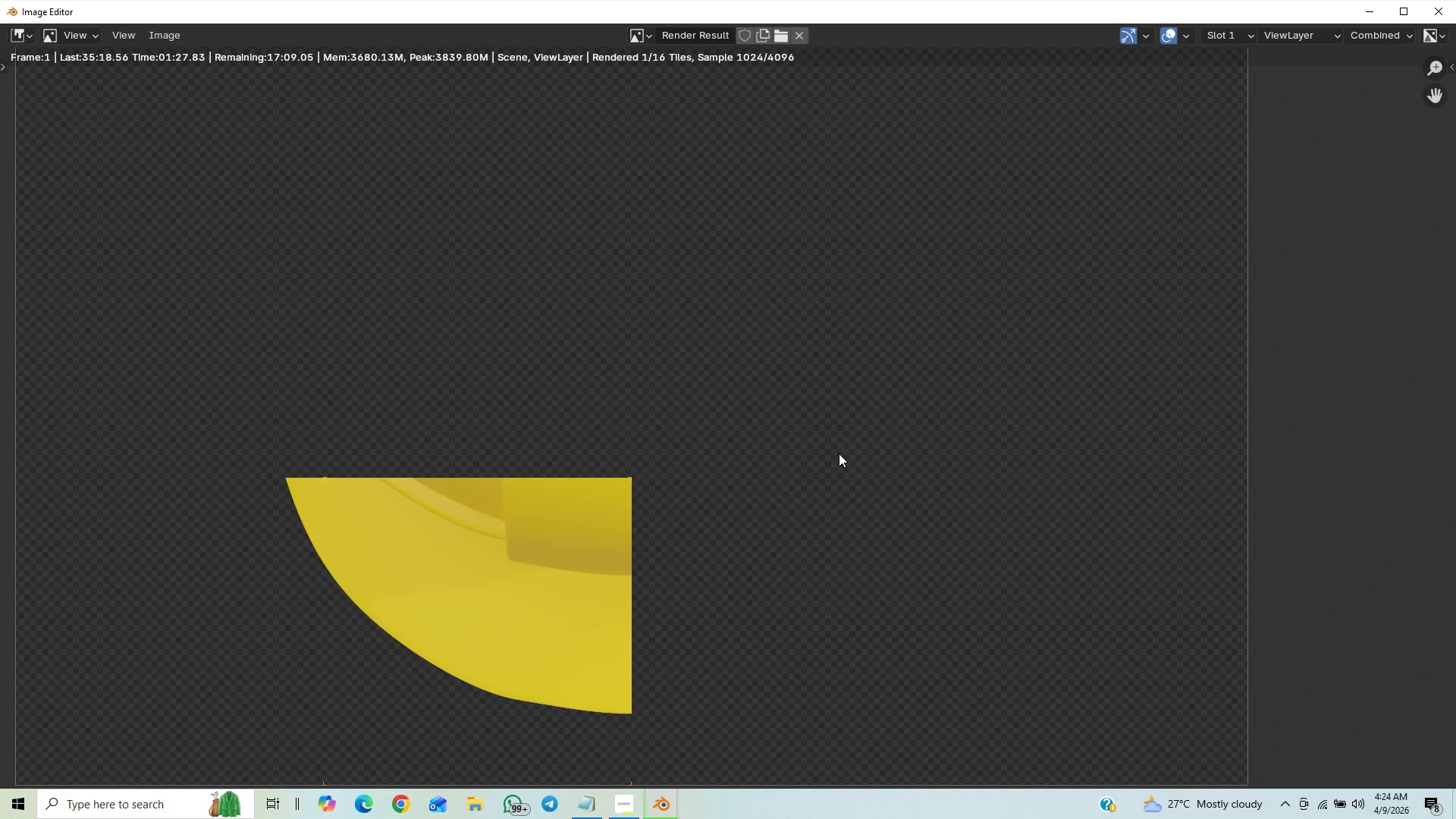 
scroll: coordinate [791, 521], scroll_direction: up, amount: 1.0
 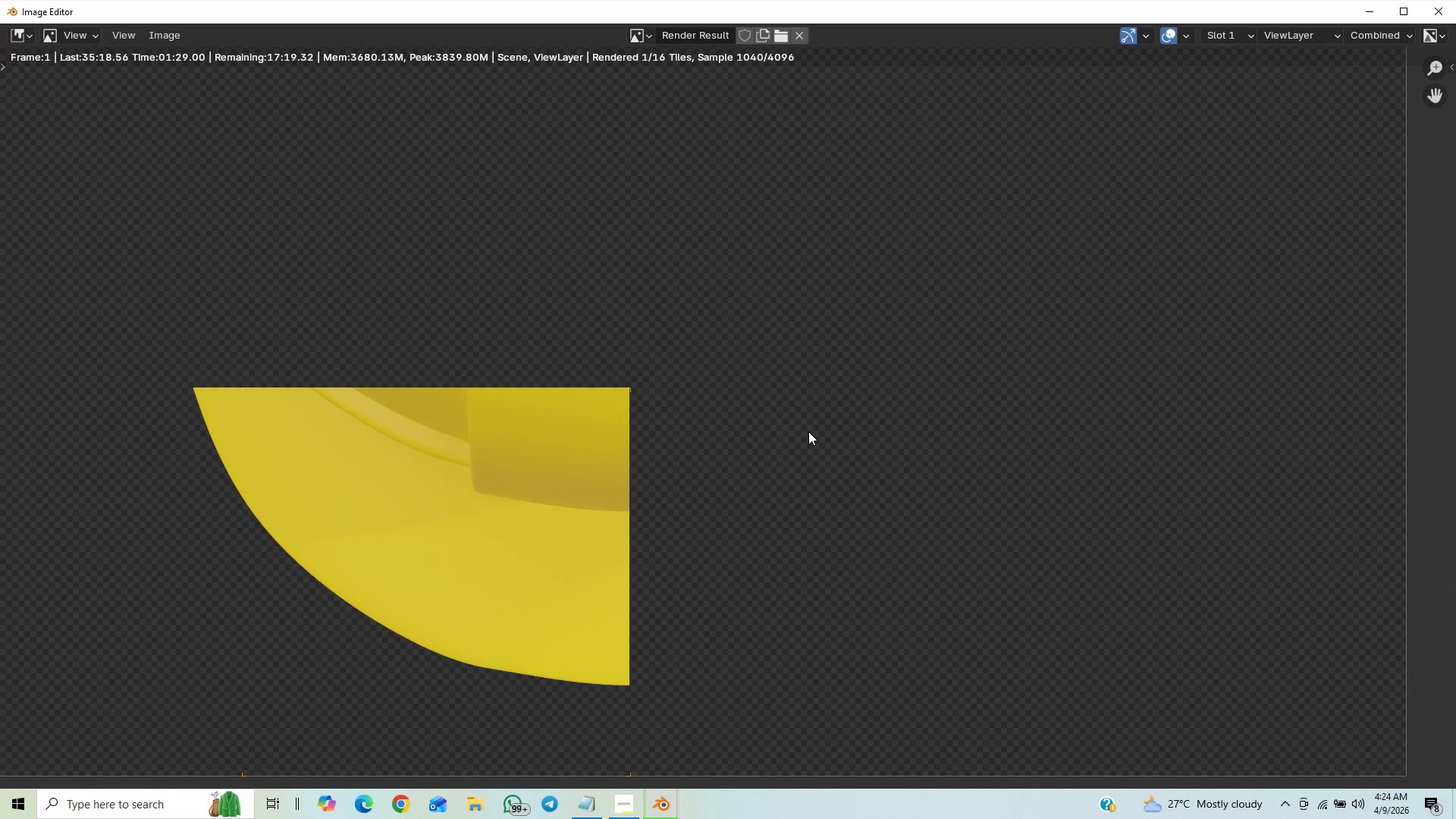 
scroll: coordinate [808, 431], scroll_direction: down, amount: 1.0
 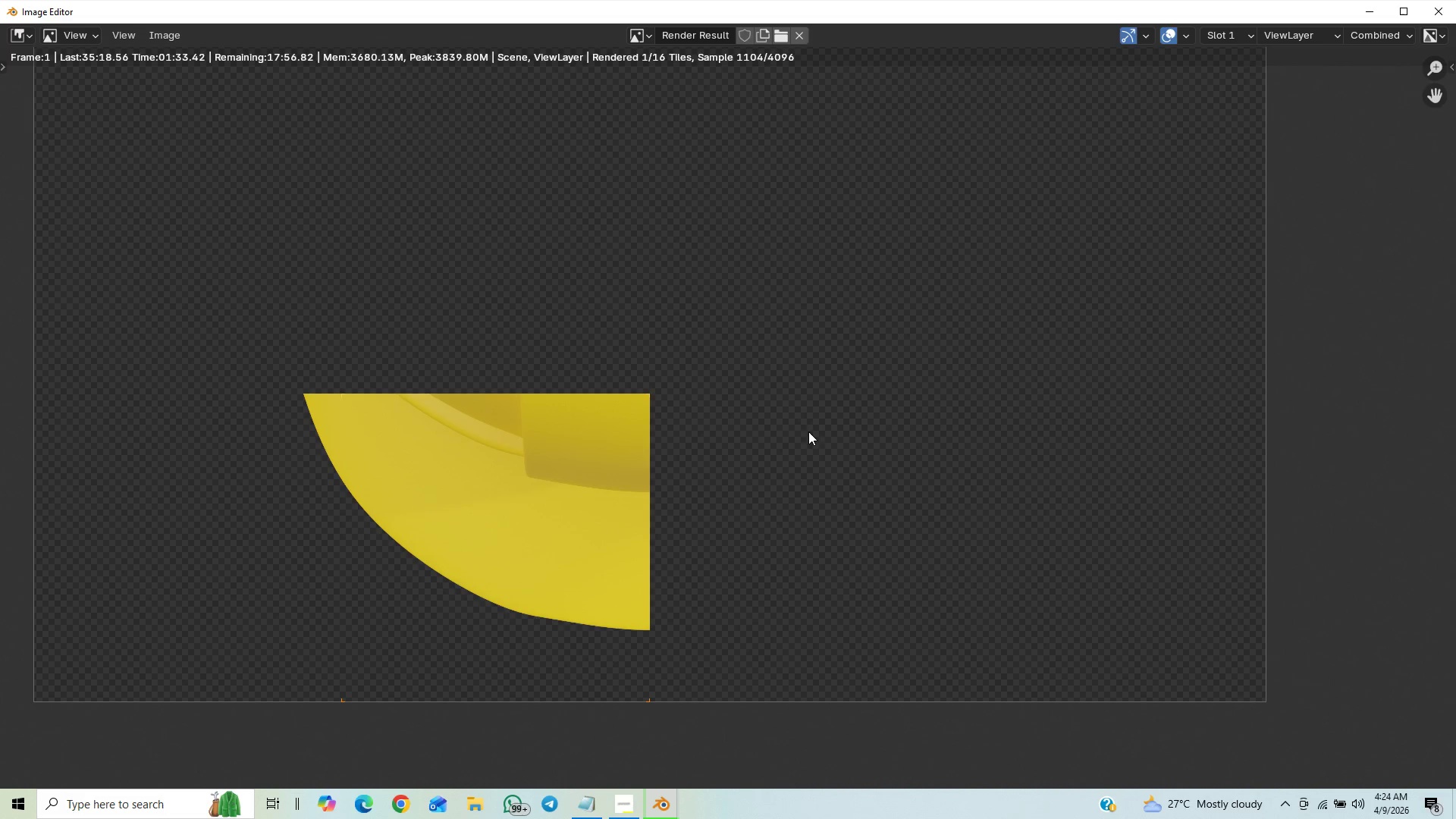 
wait(7.78)
 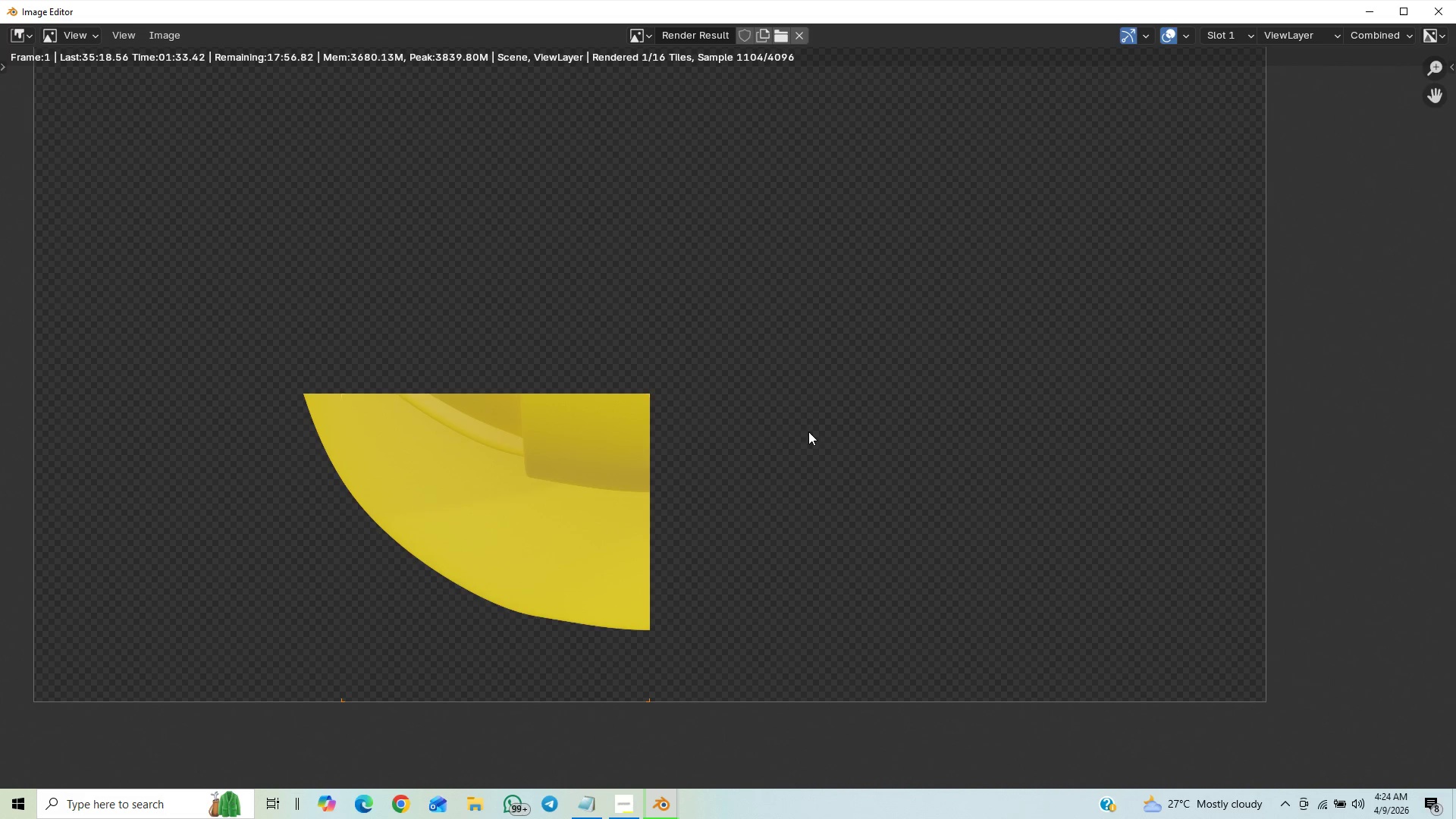 
scroll: coordinate [784, 440], scroll_direction: down, amount: 1.0
 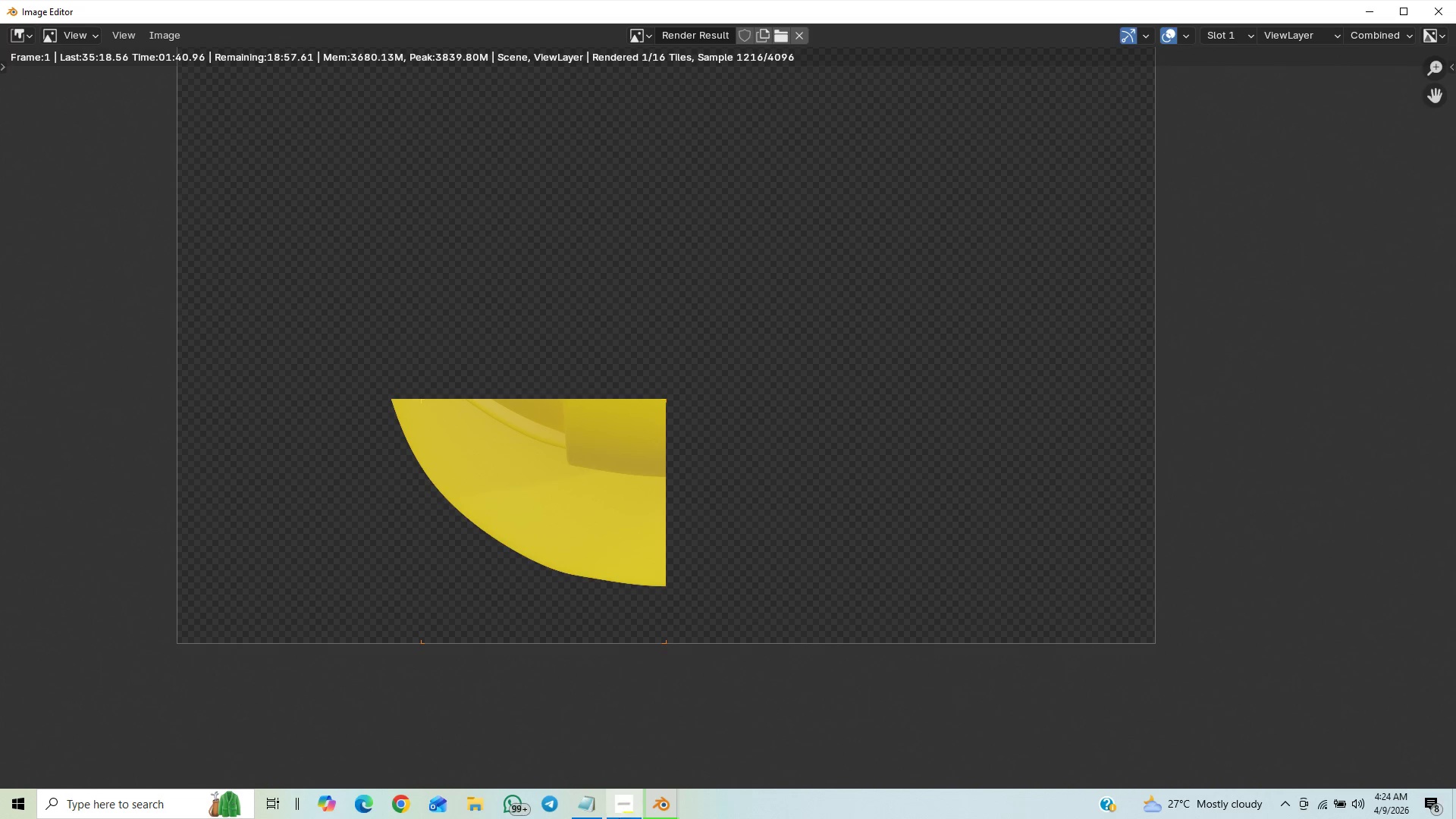 
left_click([624, 809])